 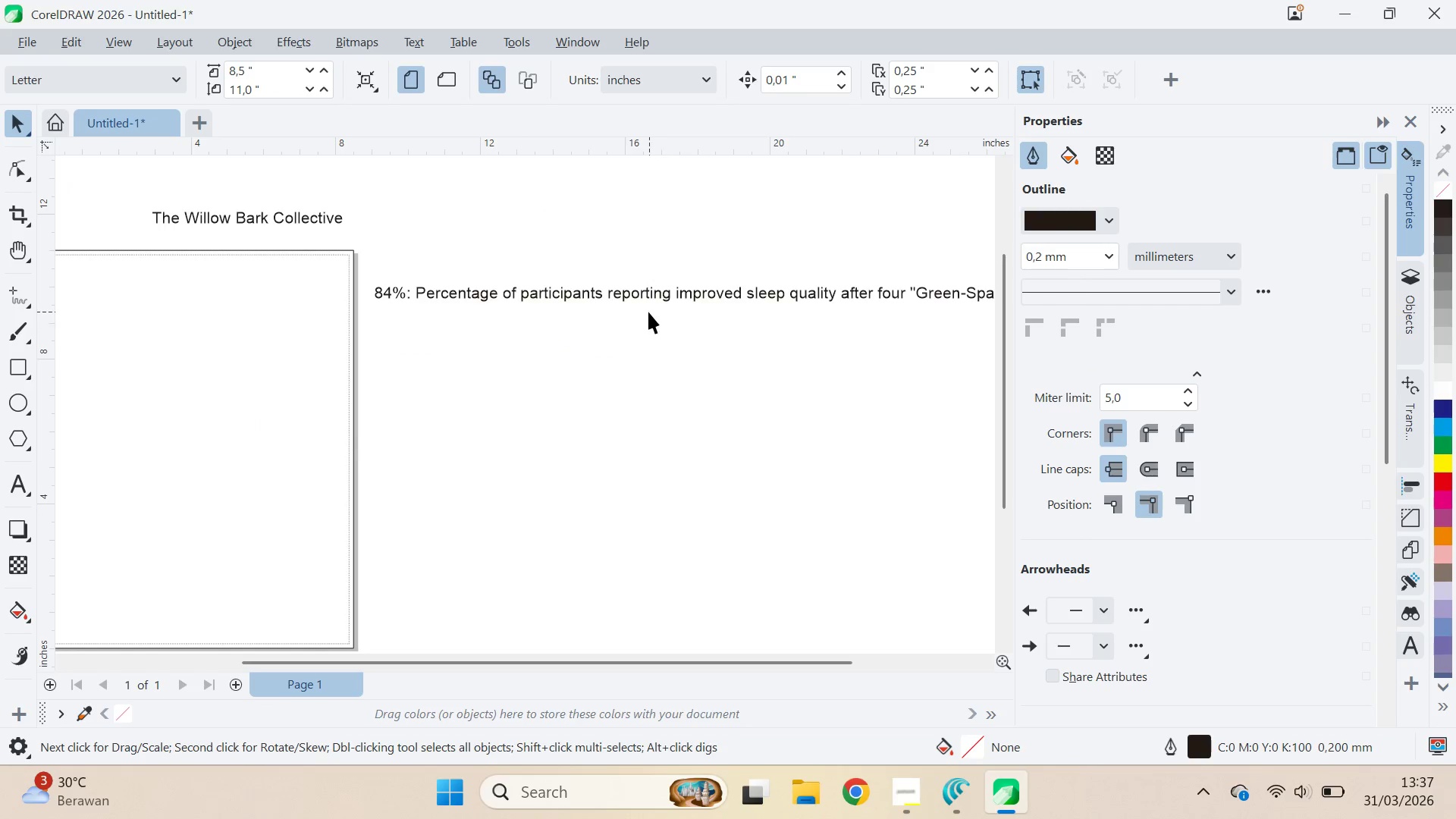 
hold_key(key=ShiftLeft, duration=0.44)
 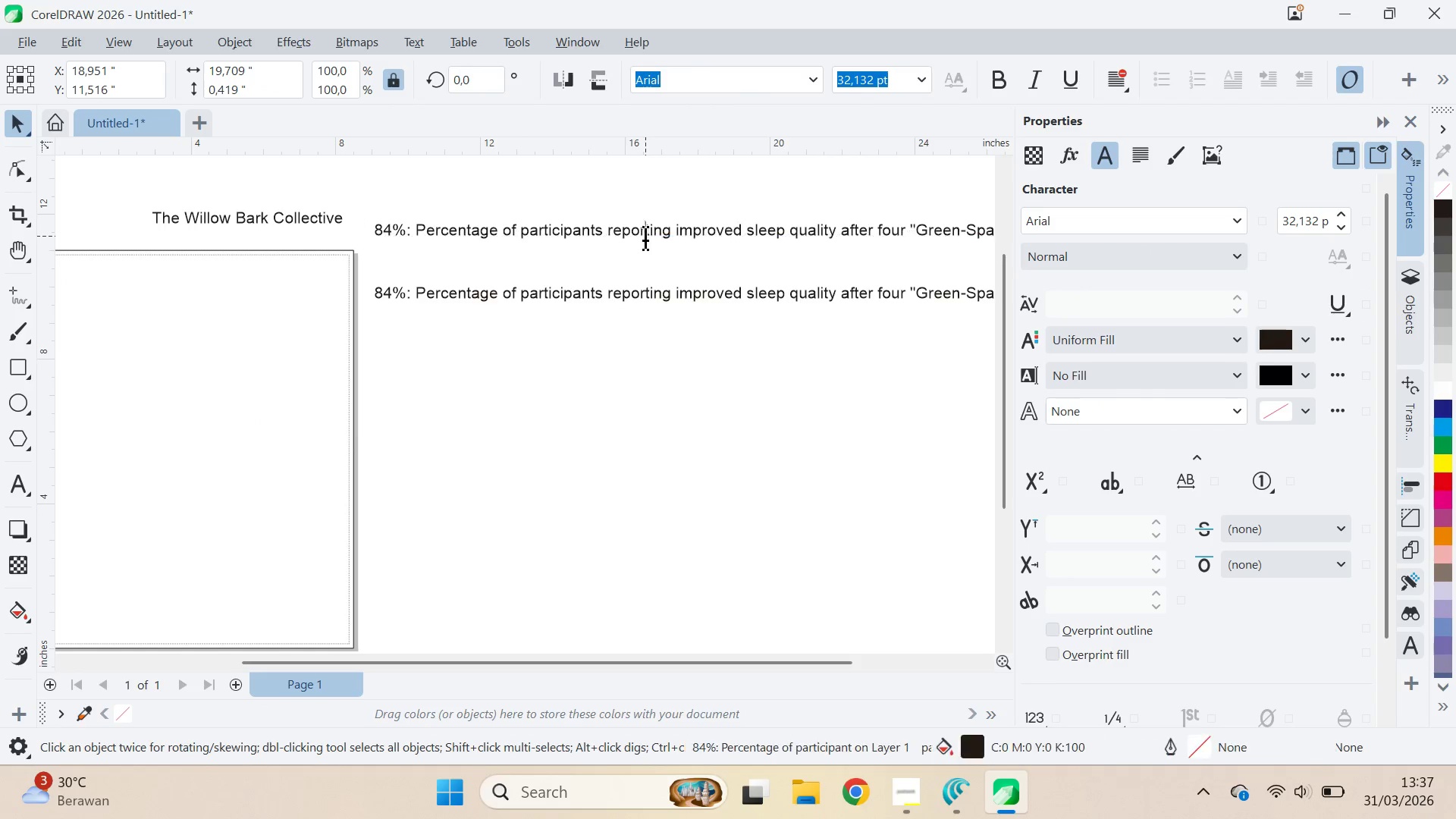 
double_click([645, 236])
 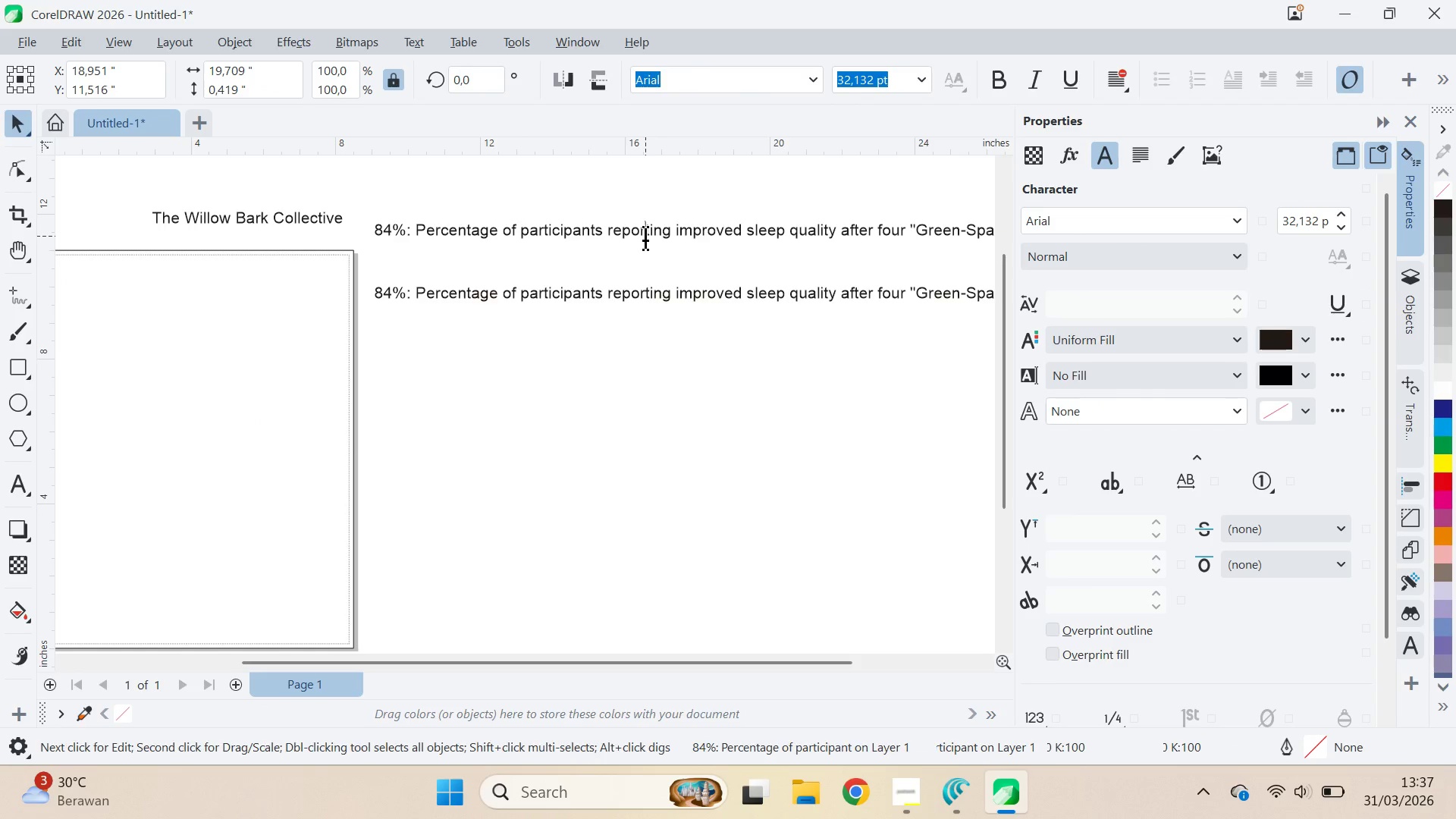 
key(Control+A)
 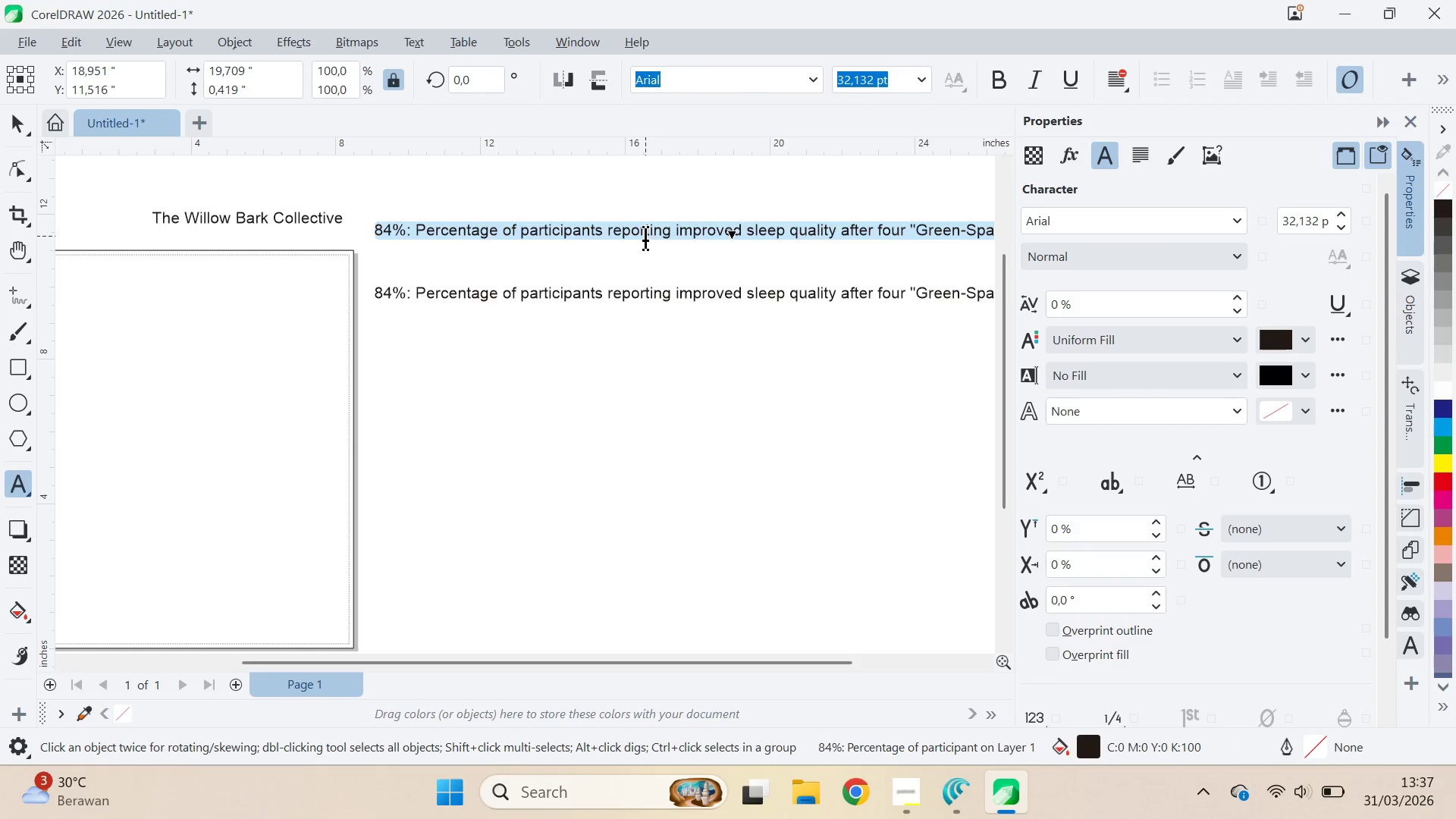 
key(Control+V)
 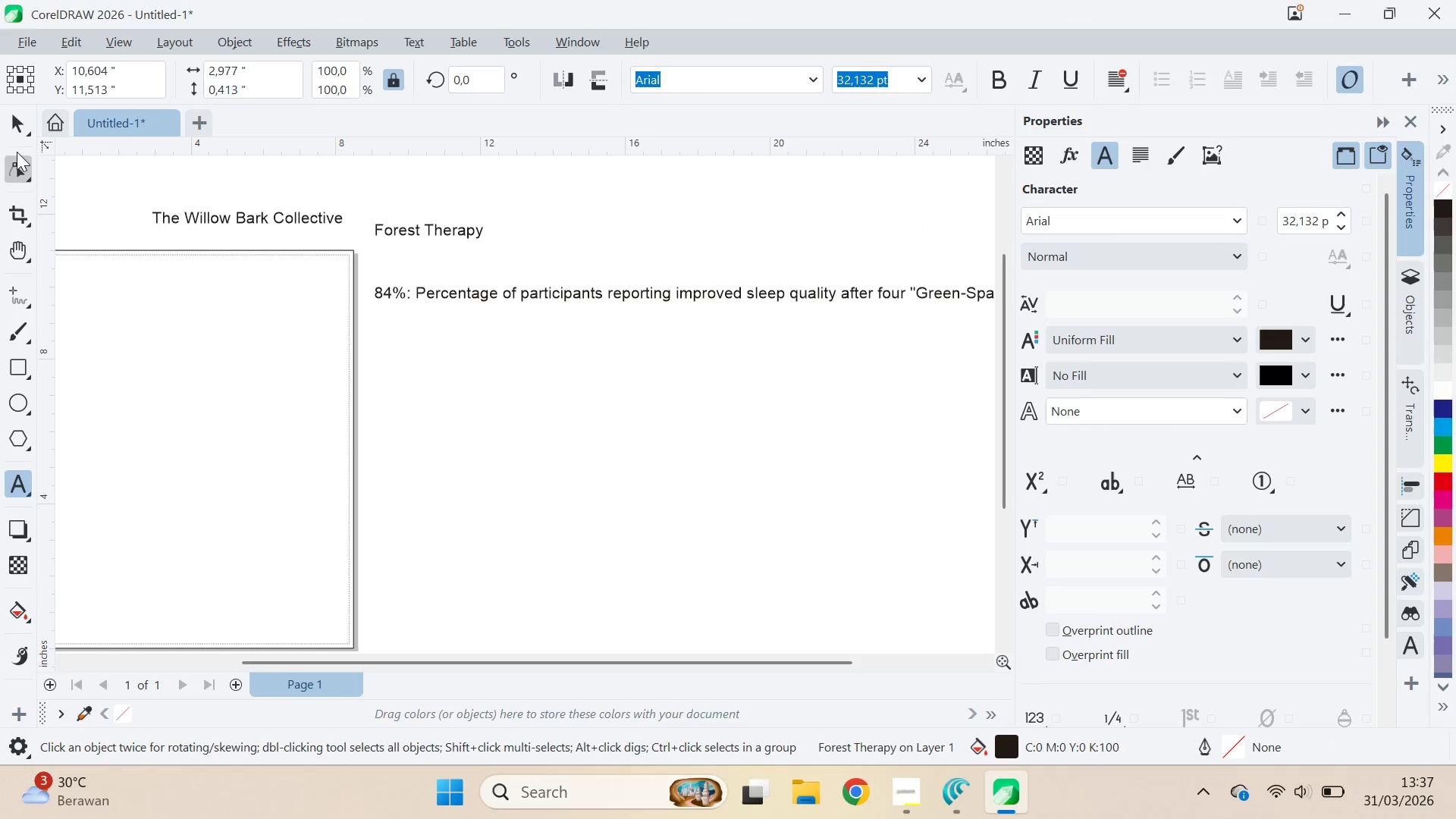 
left_click([9, 133])
 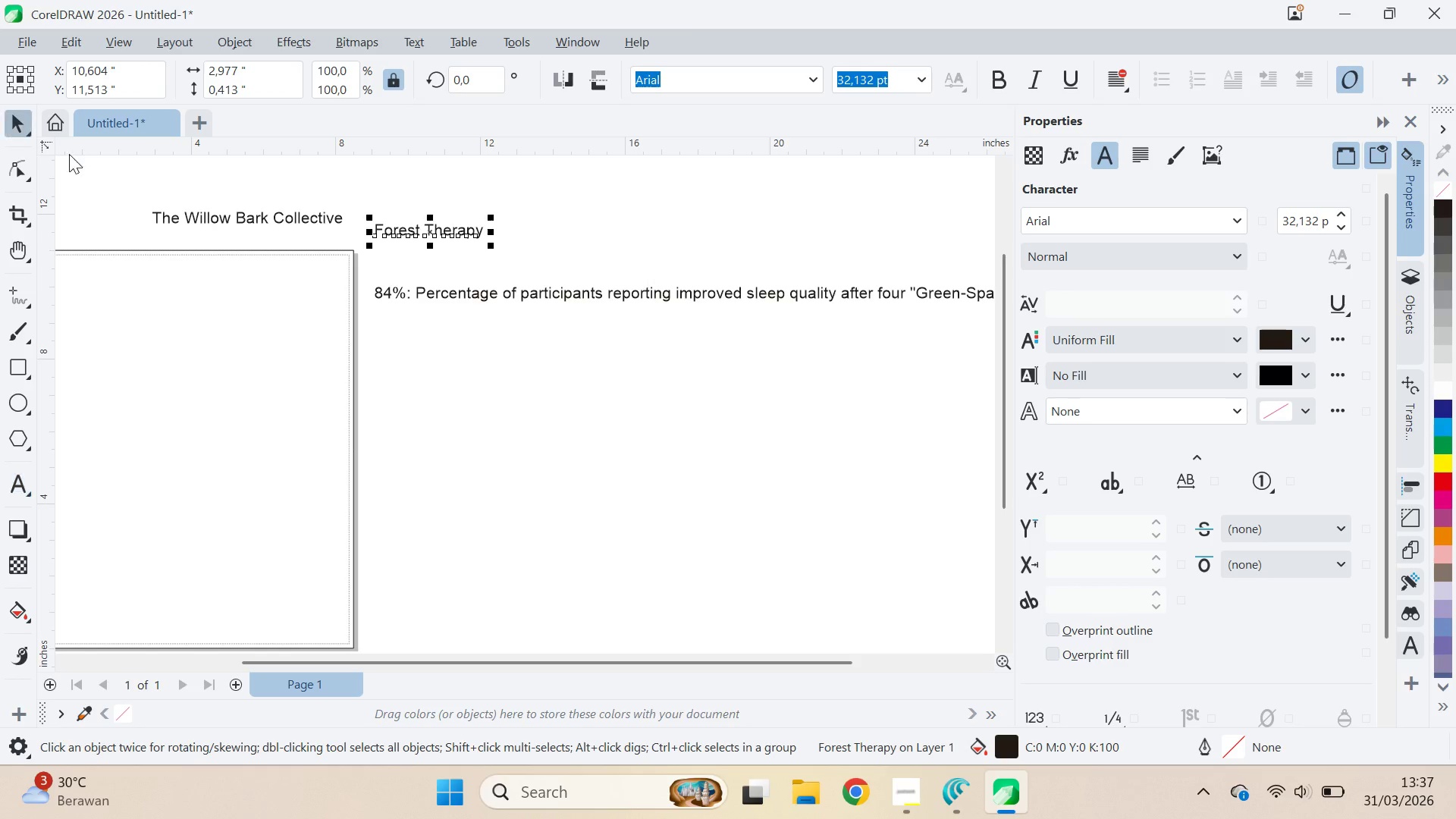 
type(qv)
 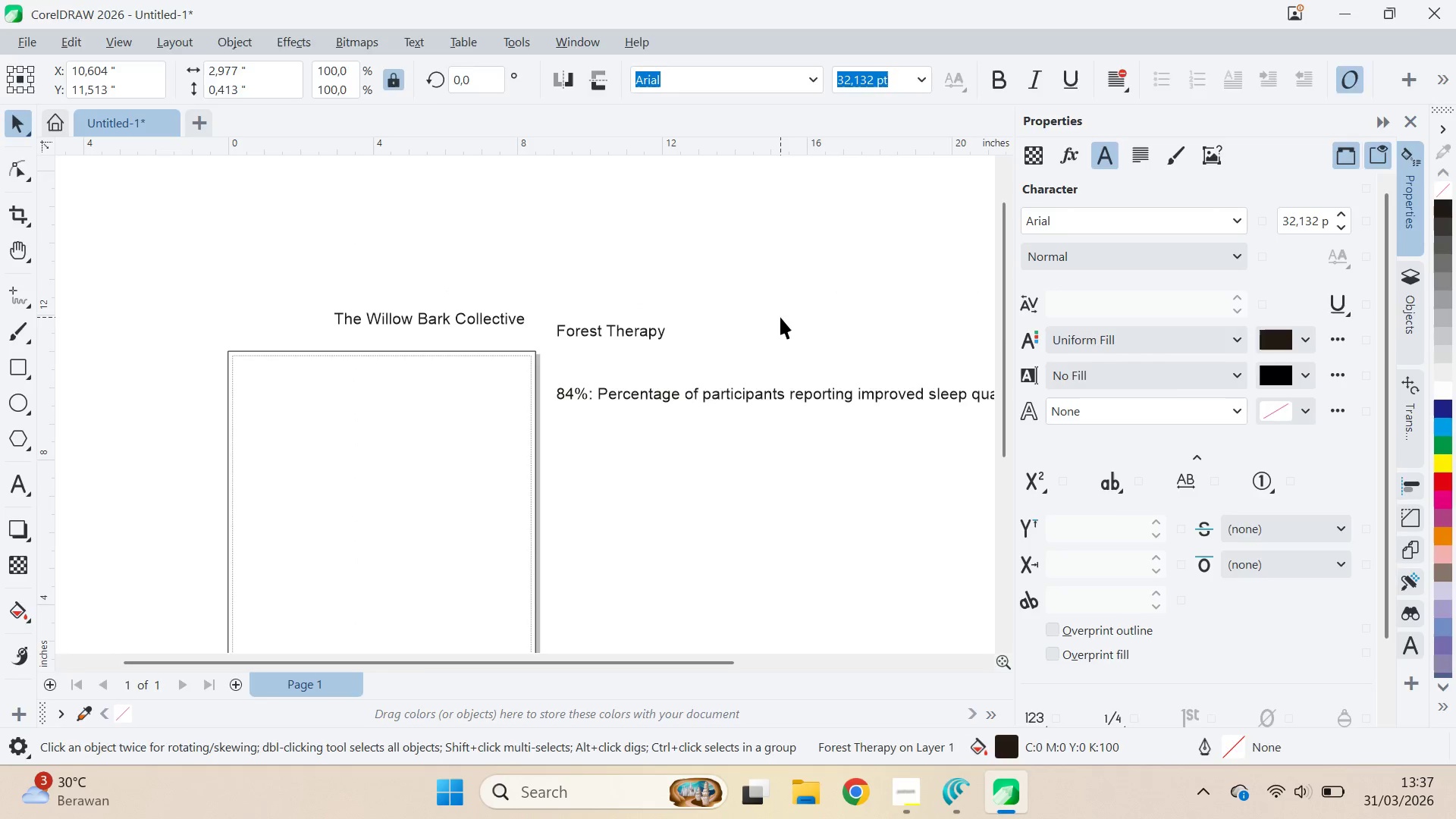 
left_click_drag(start_coordinate=[564, 325], to_coordinate=[746, 426])
 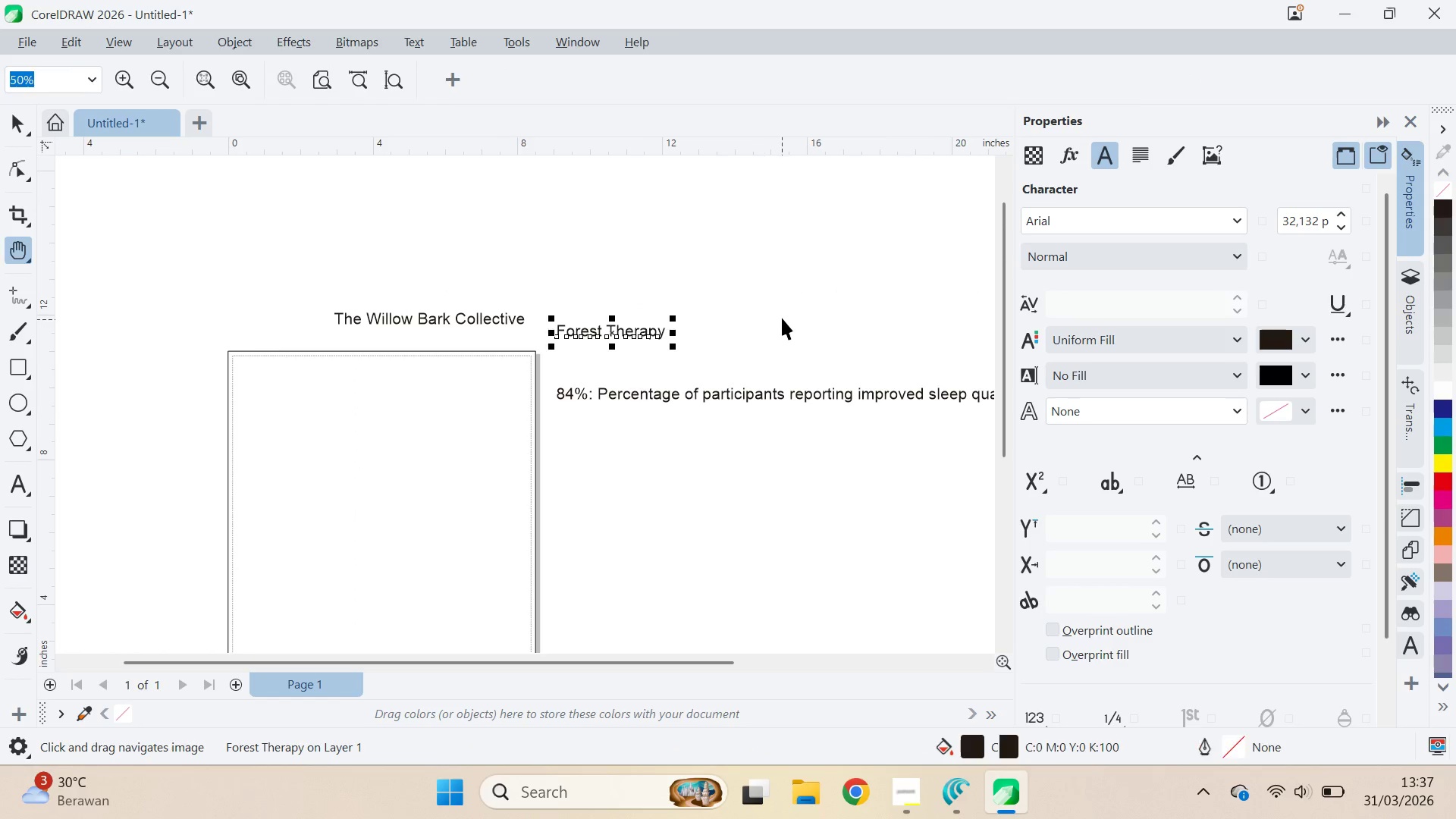 
left_click([781, 318])
 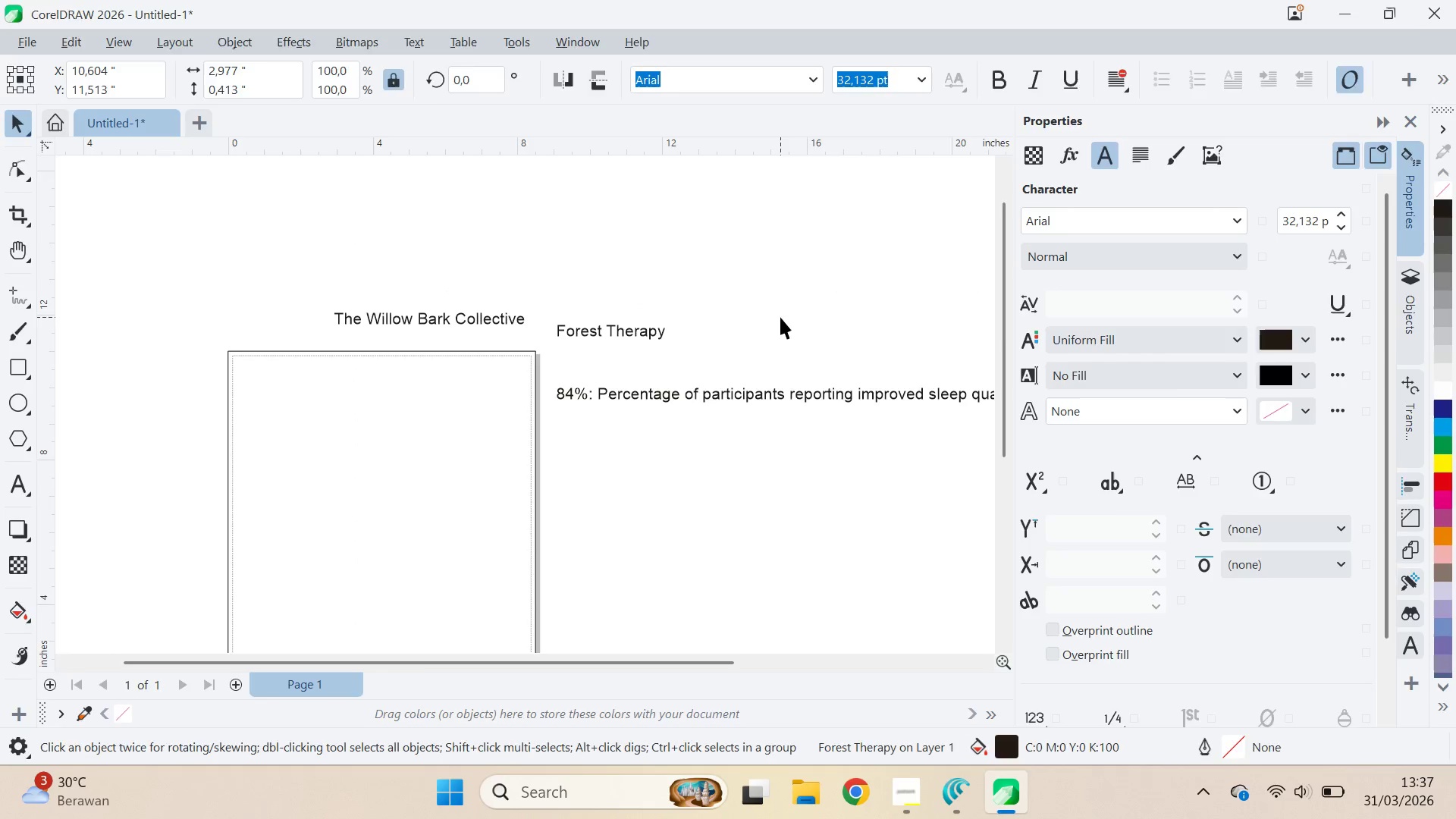 
key(Alt+AltLeft)
 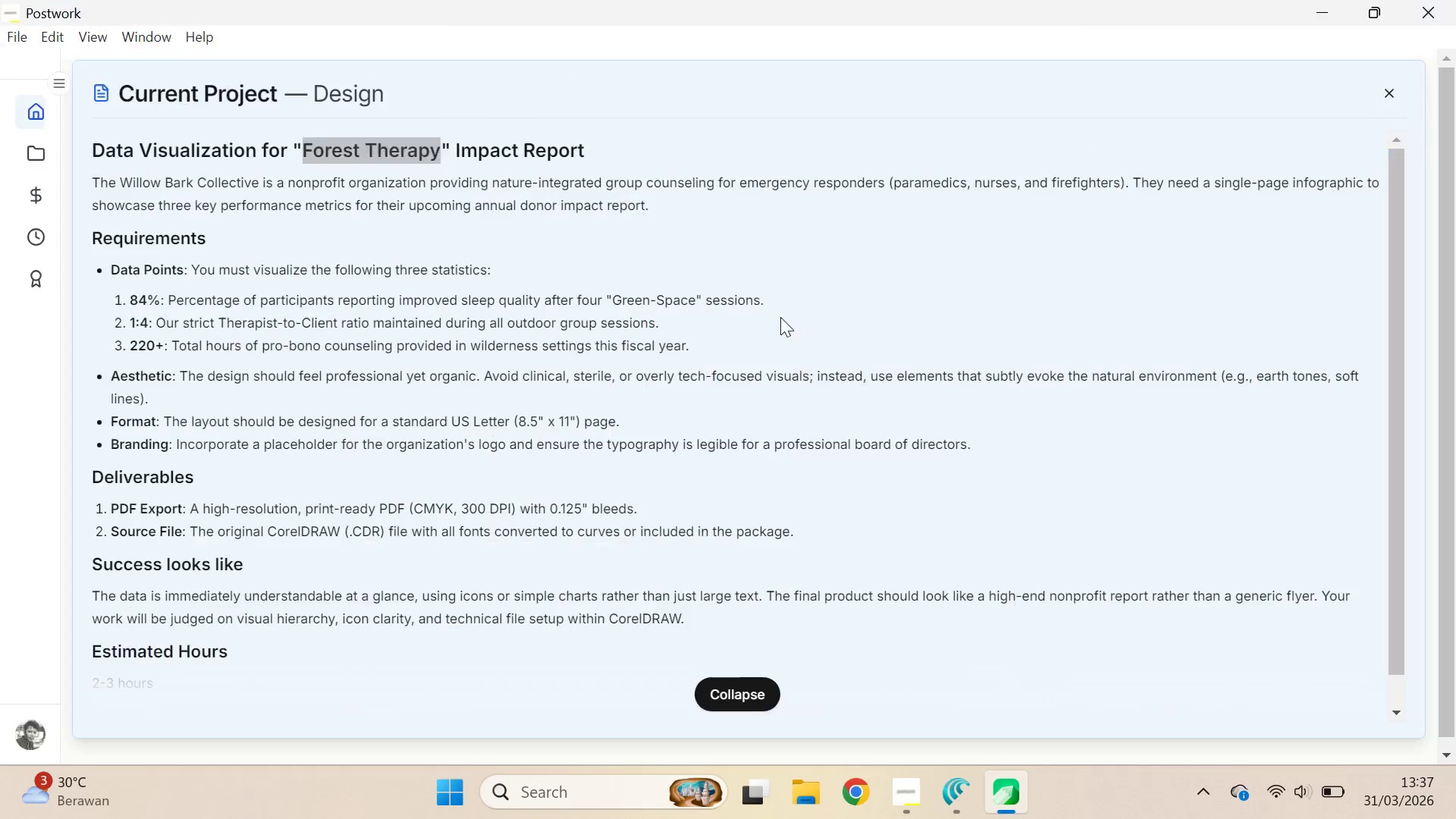 
key(Alt+Tab)